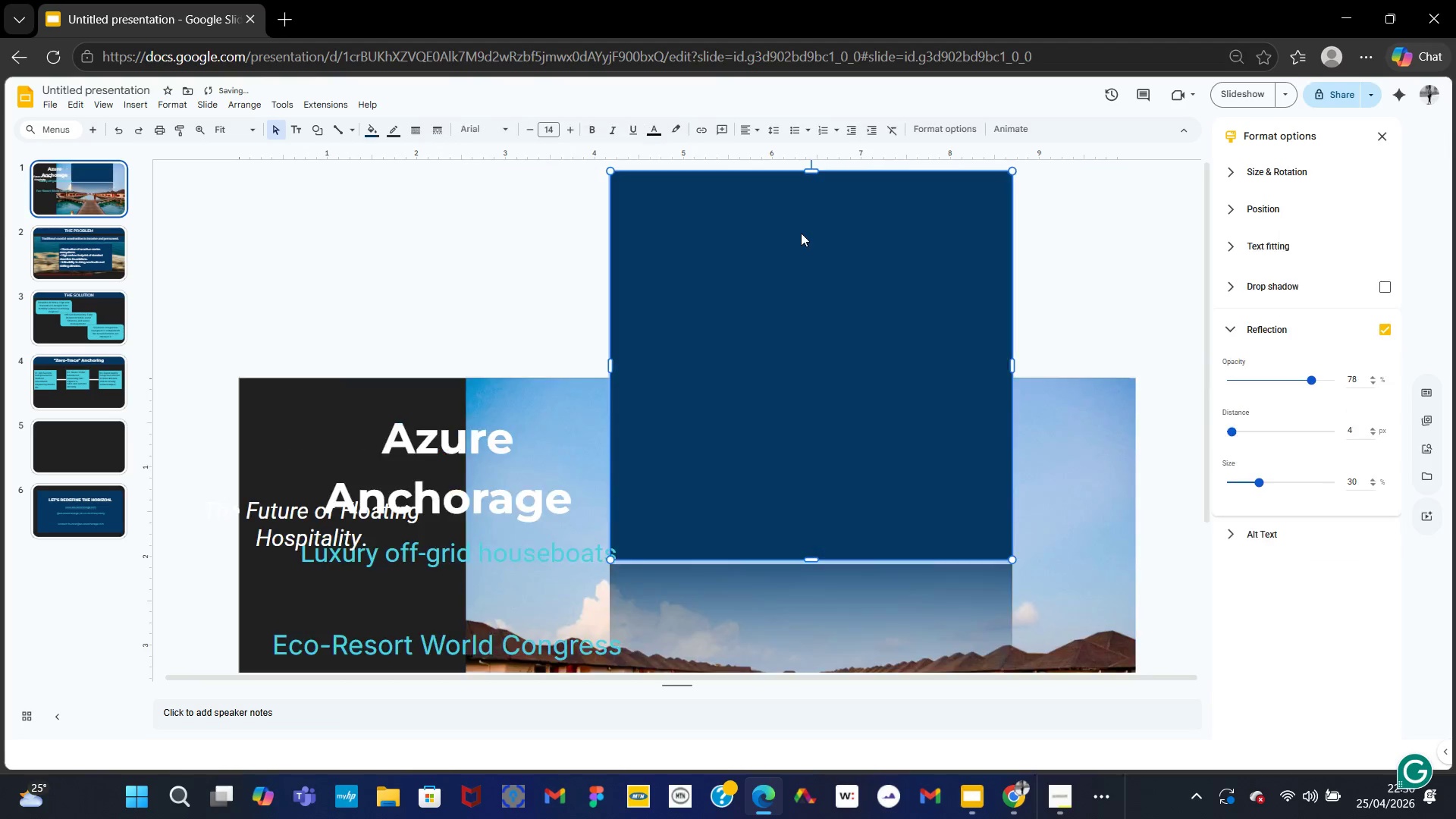 
key(Control+Z)
 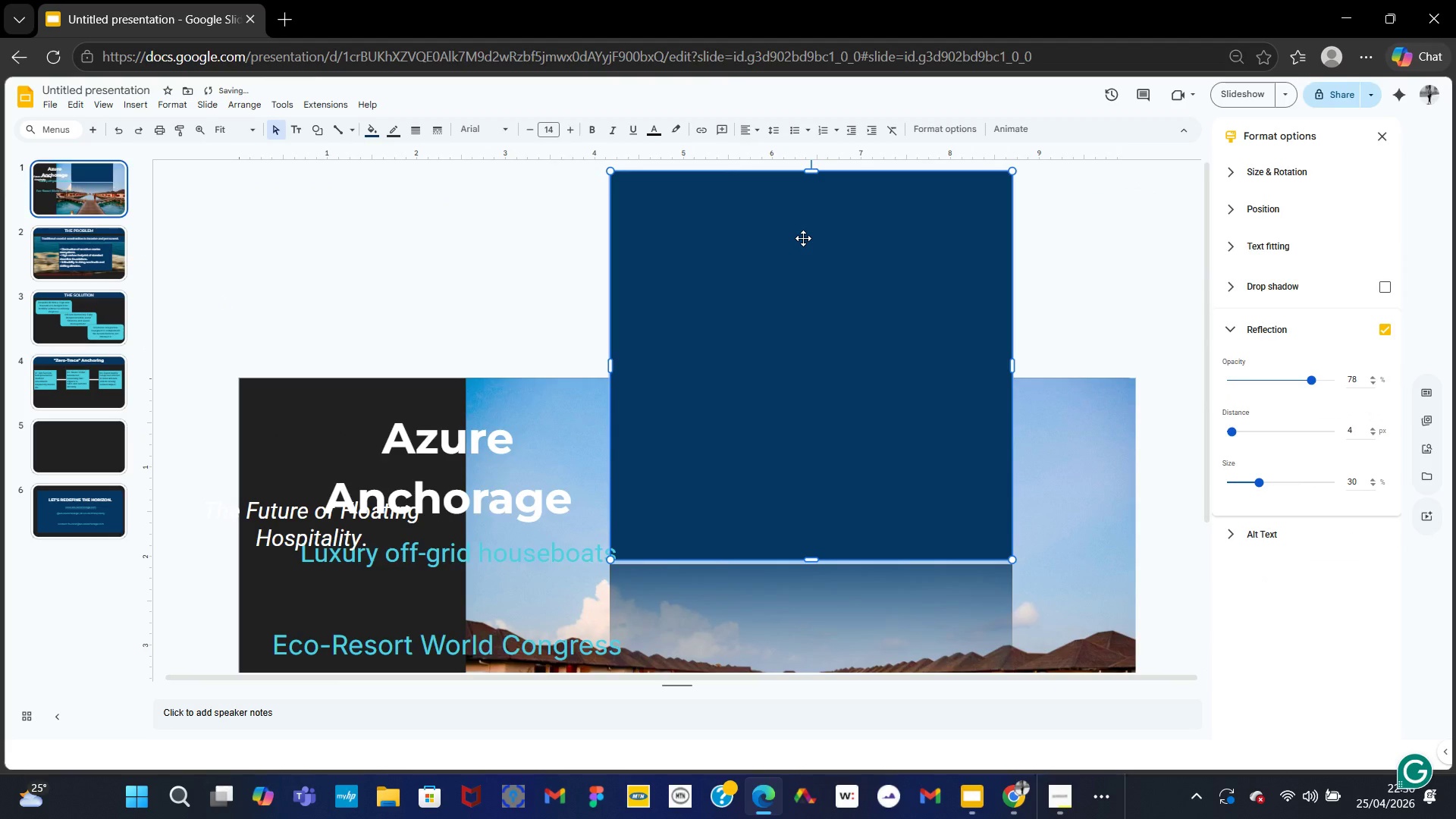 
key(Control+Z)
 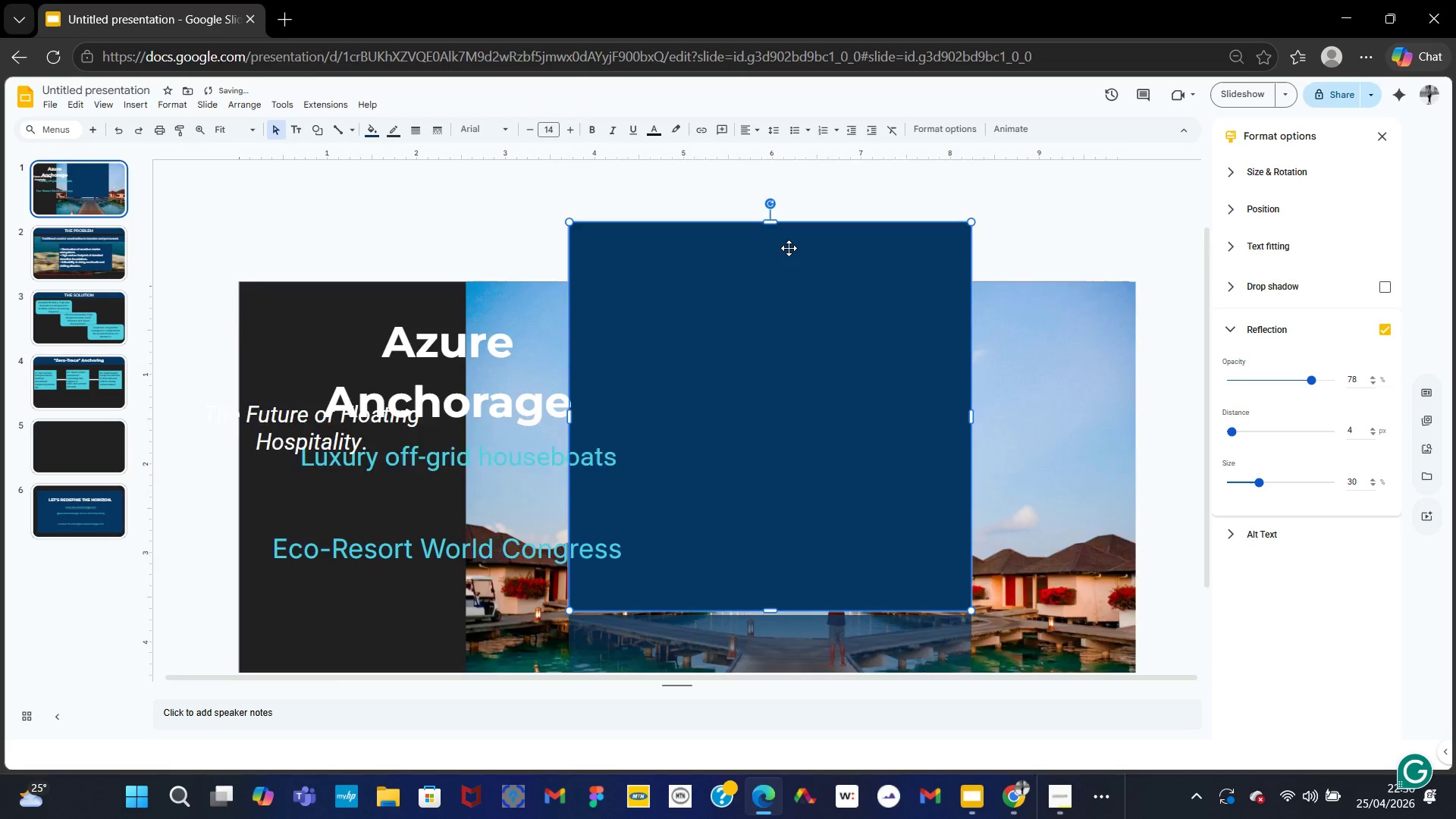 
scroll: coordinate [789, 248], scroll_direction: down, amount: 5.0
 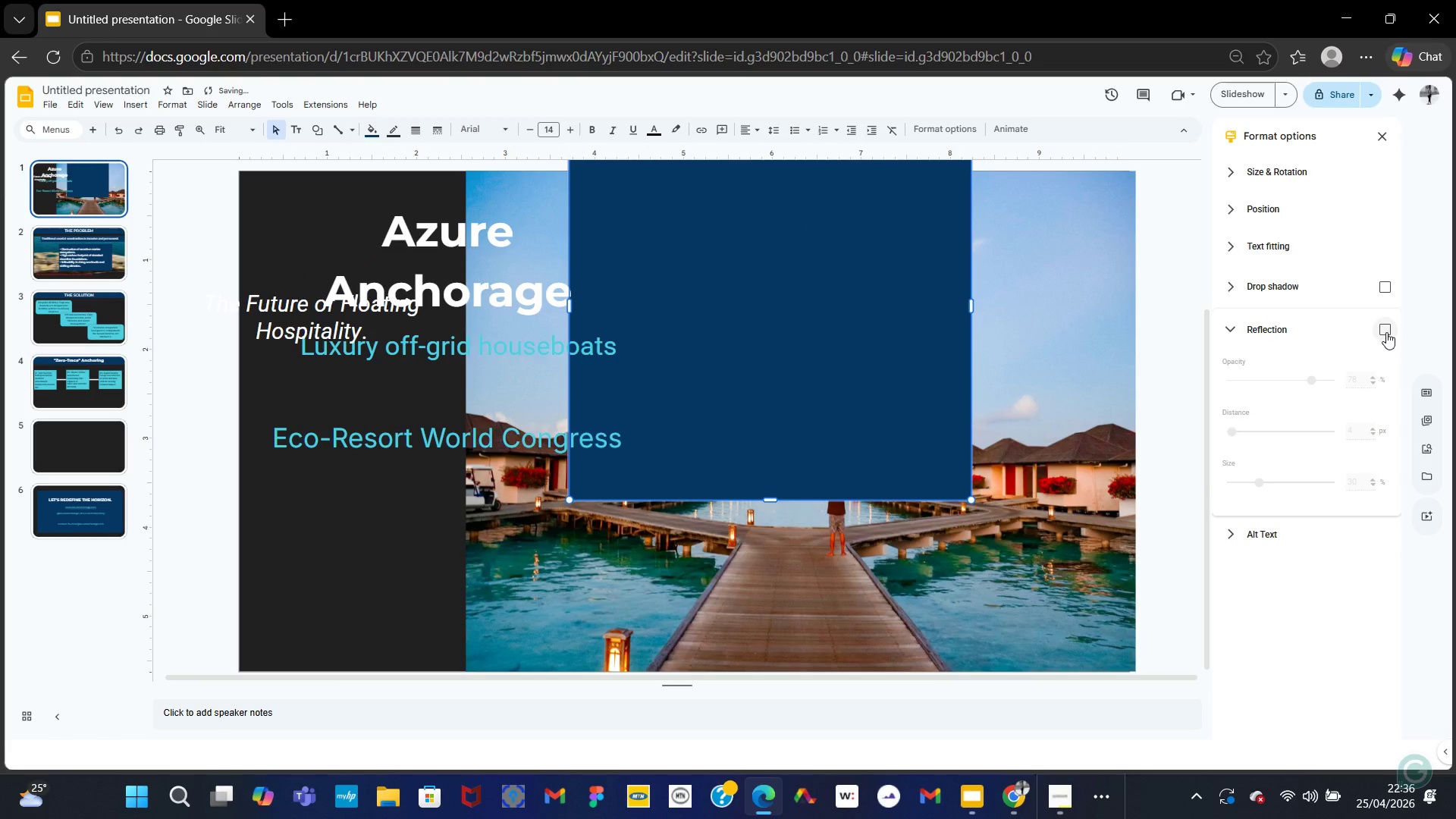 
left_click([1220, 329])
 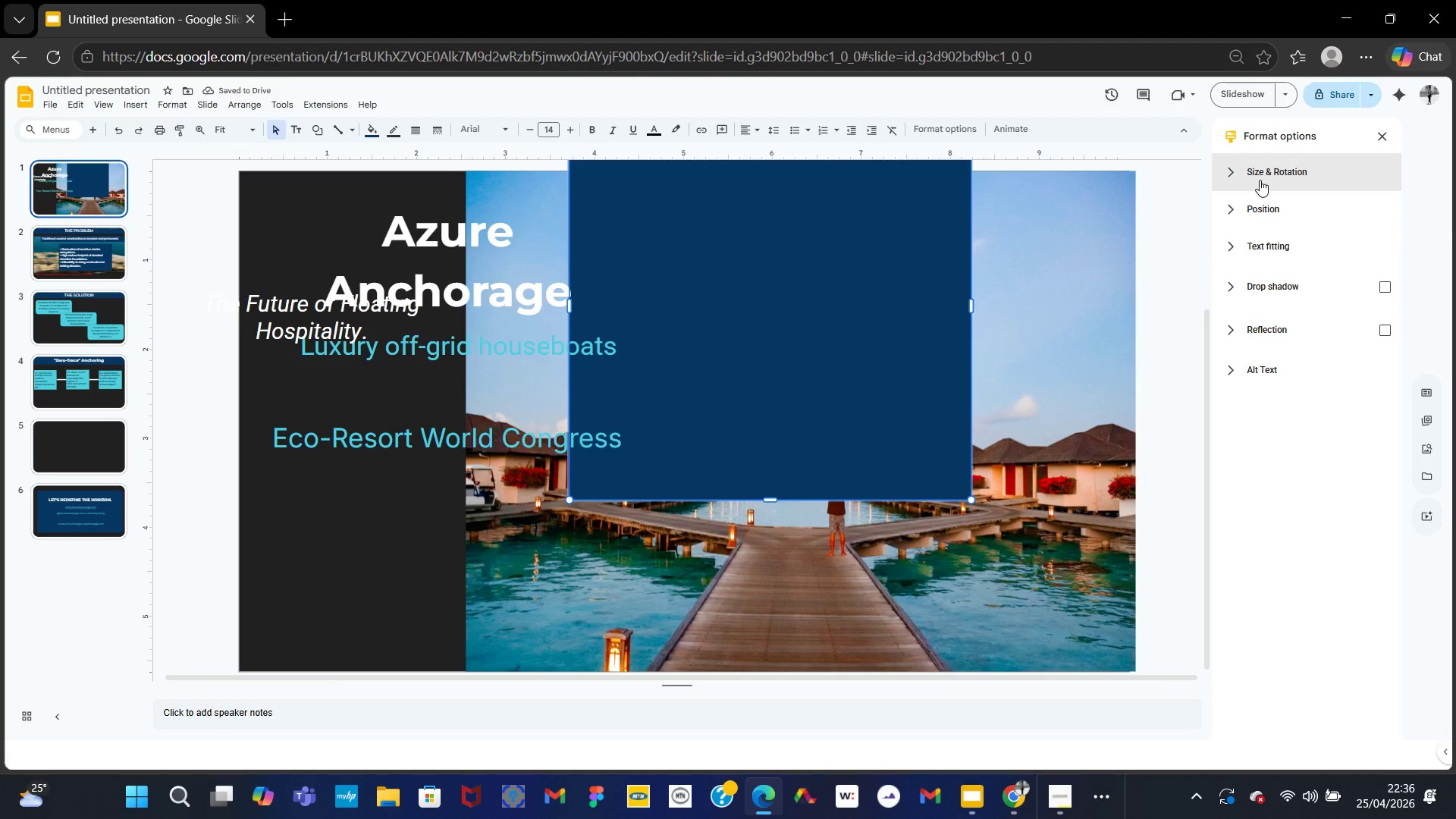 
left_click([1233, 168])
 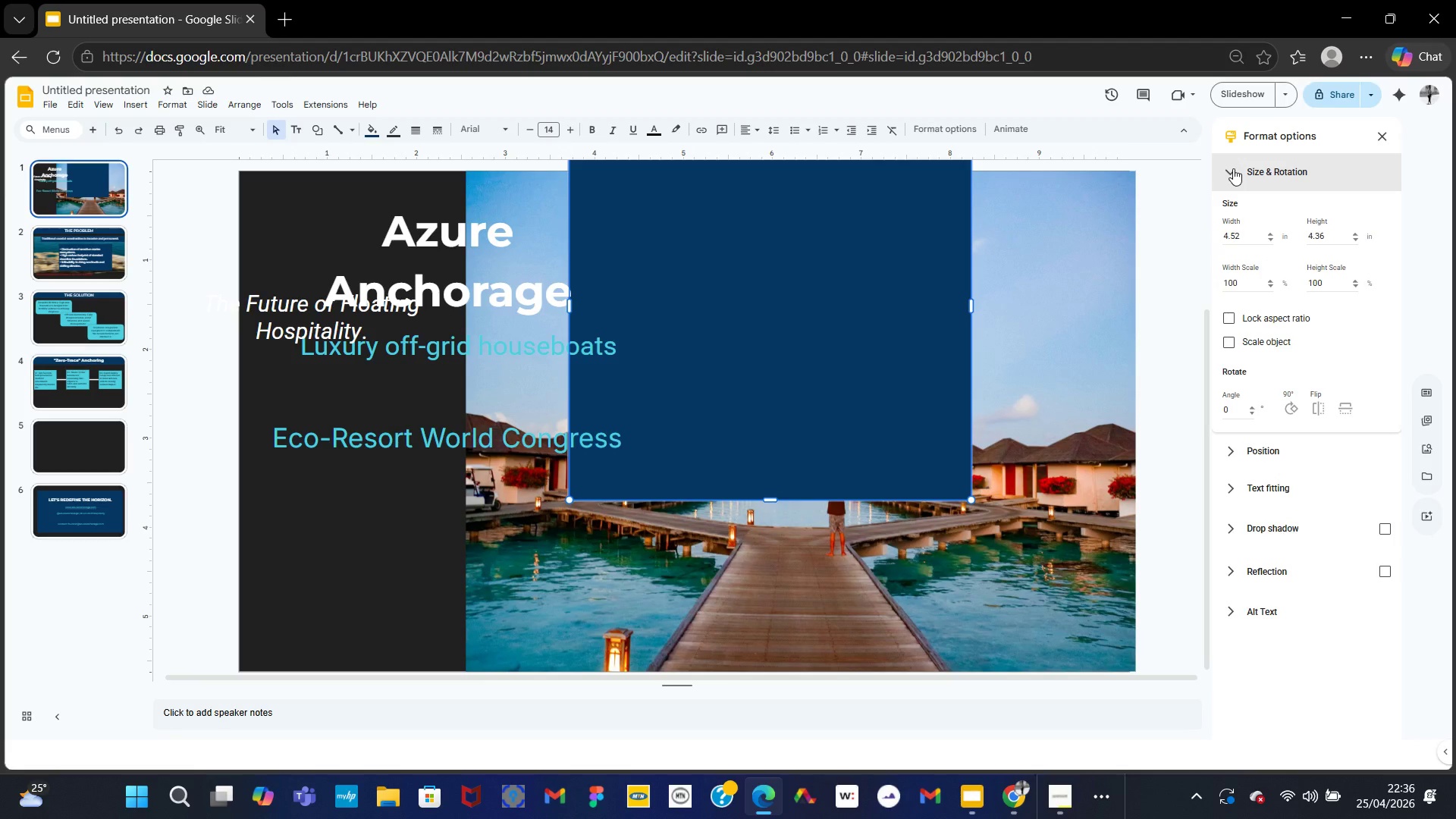 
left_click([1233, 168])
 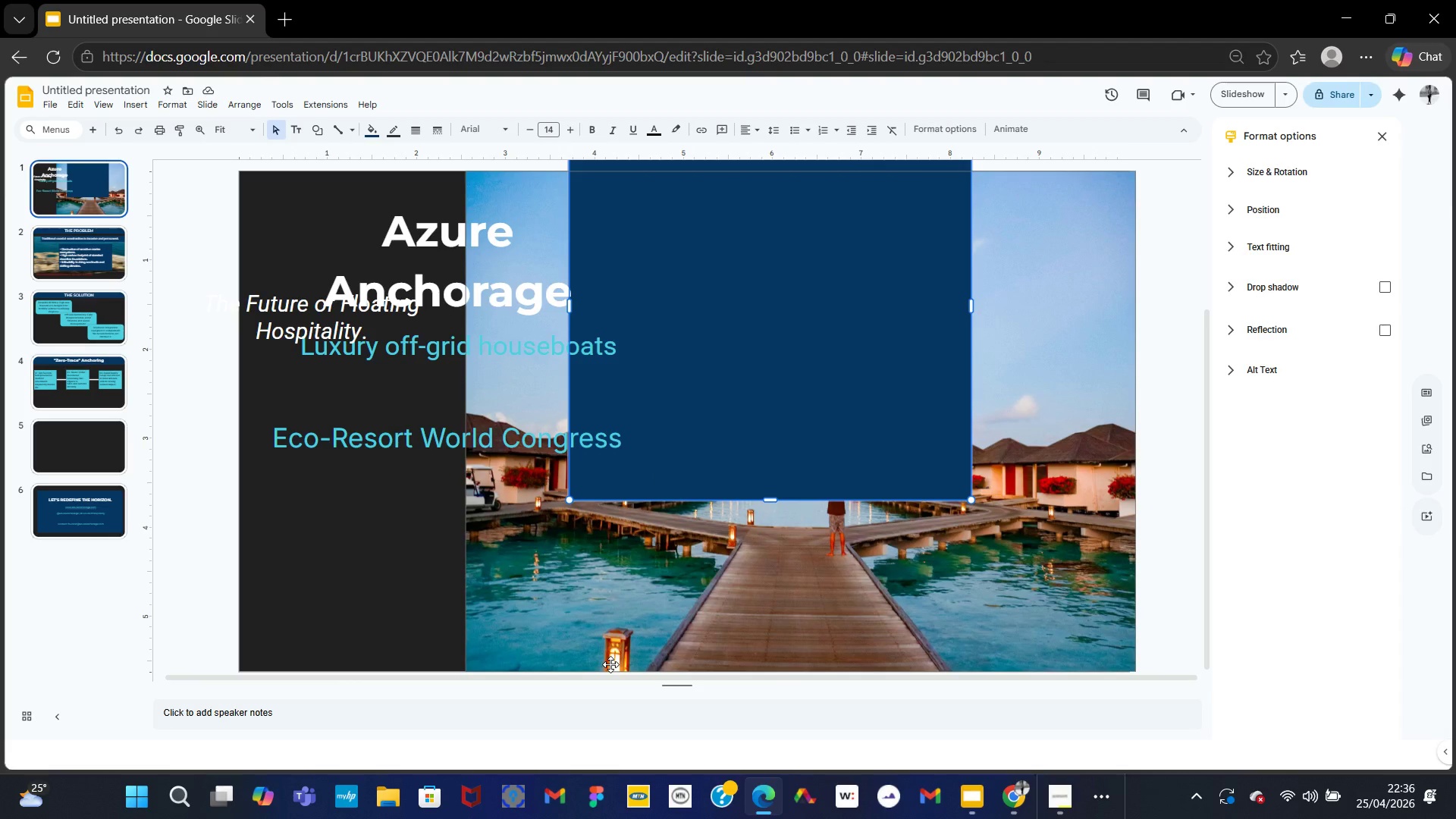 
wait(26.41)
 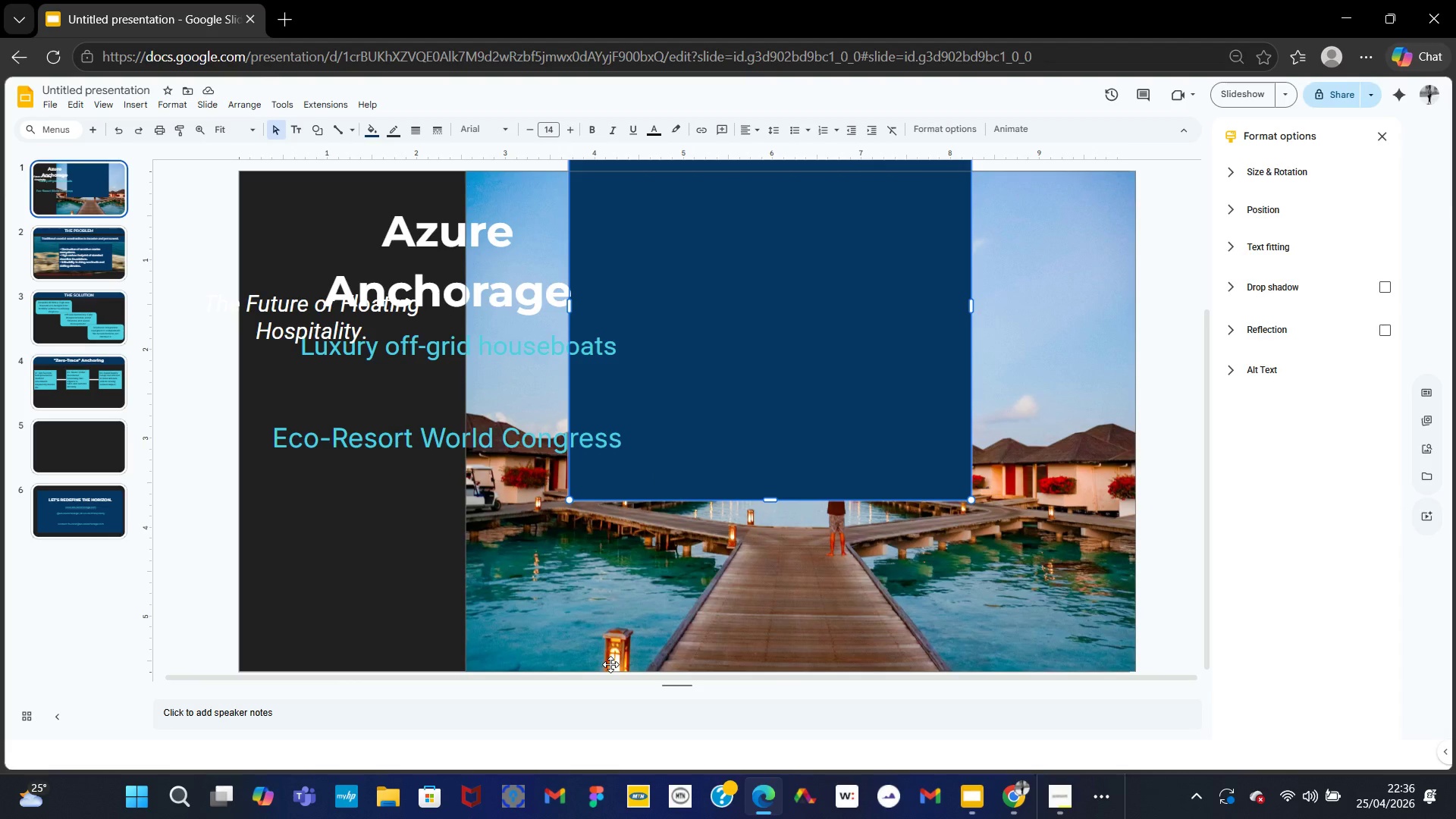 
left_click([711, 292])
 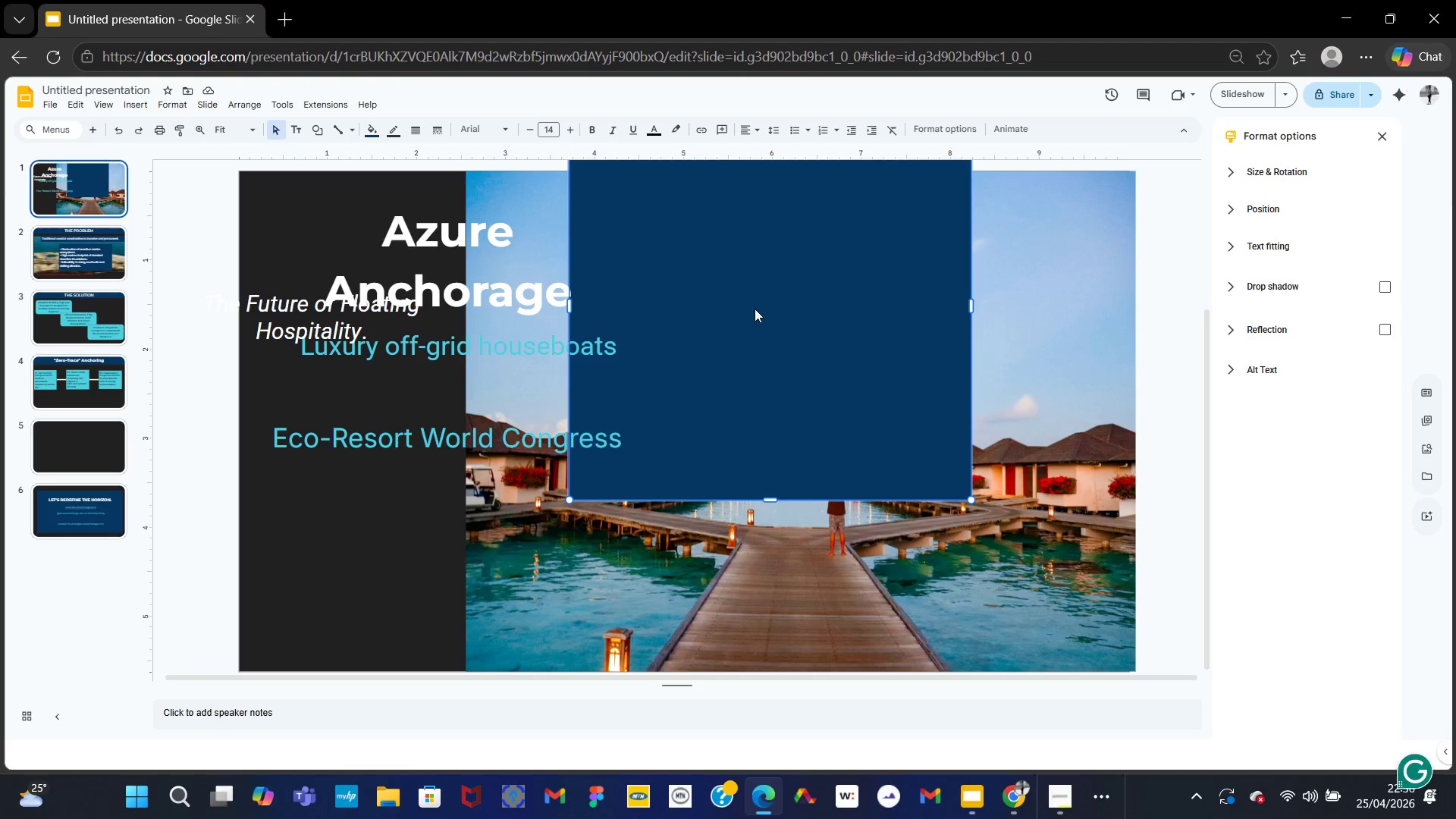 
left_click_drag(start_coordinate=[755, 307], to_coordinate=[755, 407])
 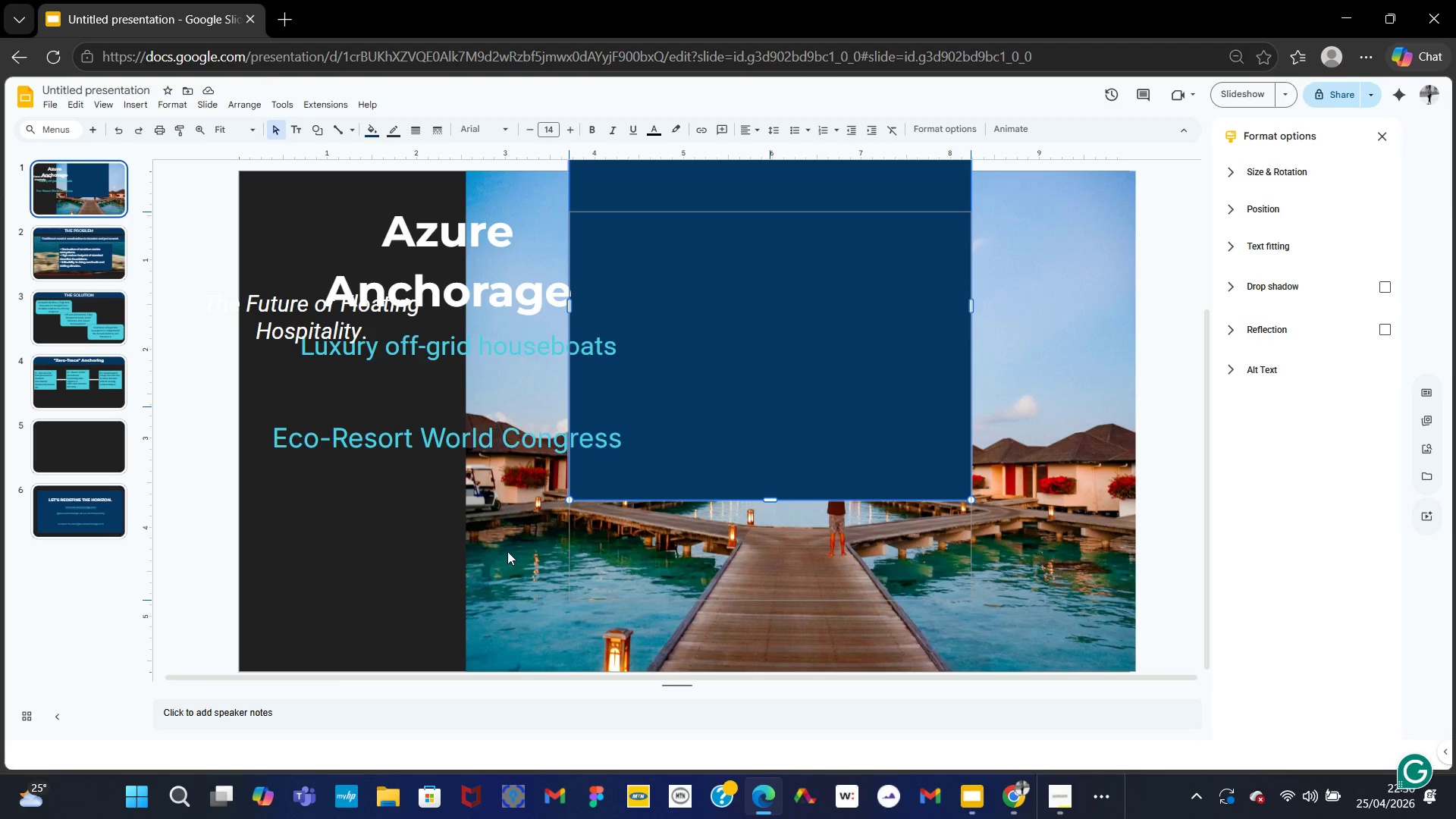 
scroll: coordinate [507, 523], scroll_direction: up, amount: 5.0
 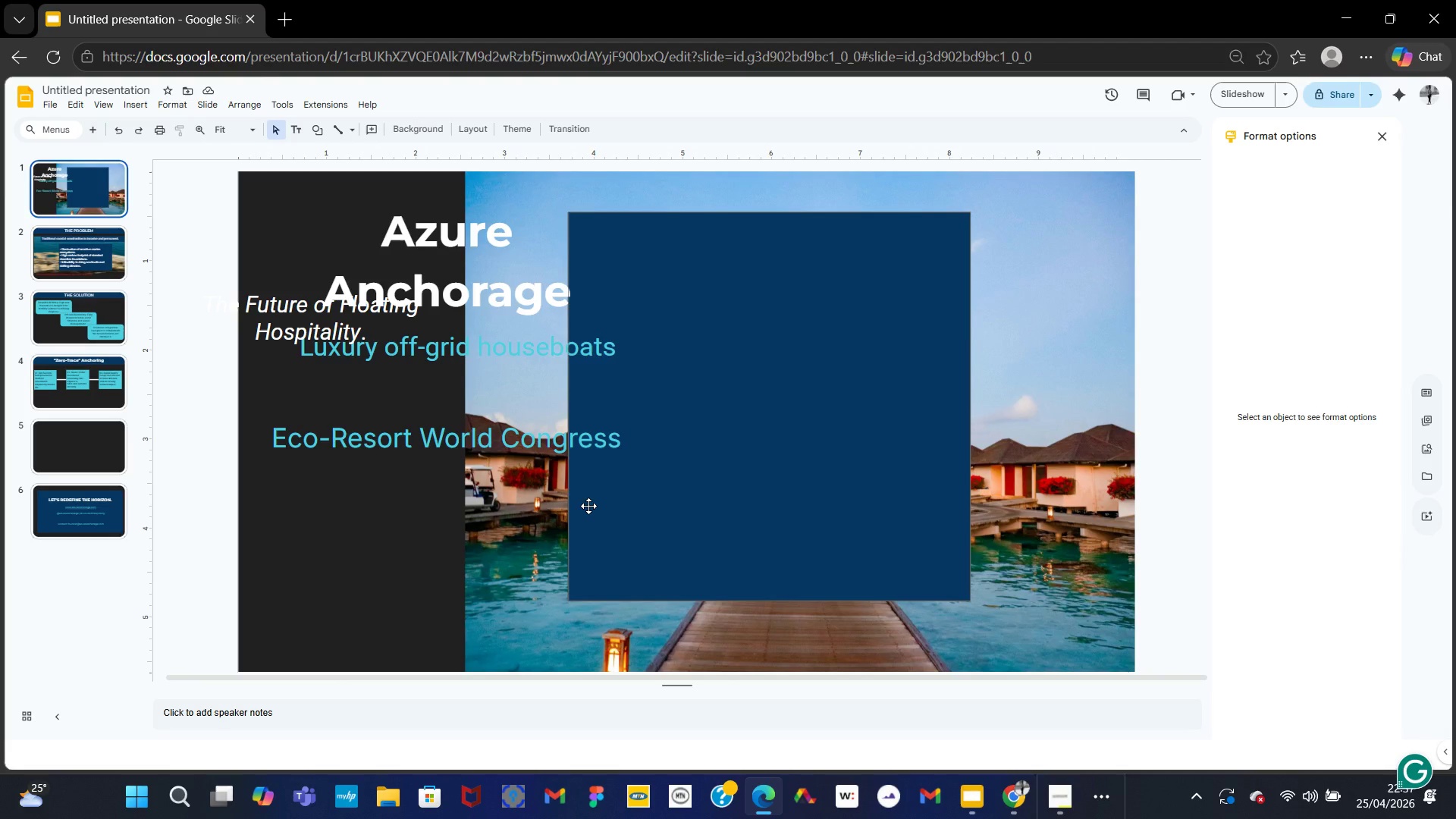 
wait(25.19)
 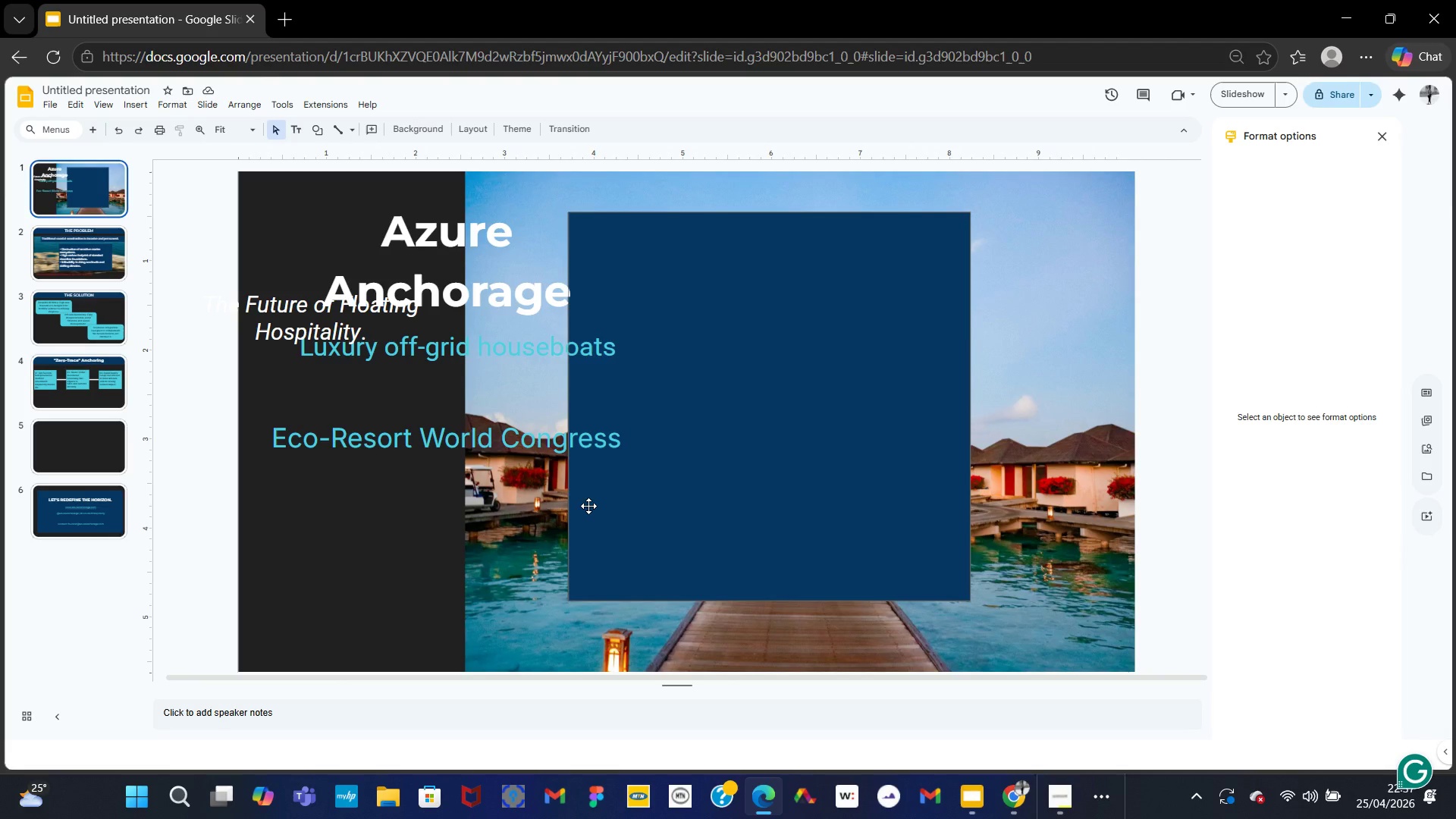 
mouse_move([150, 111])
 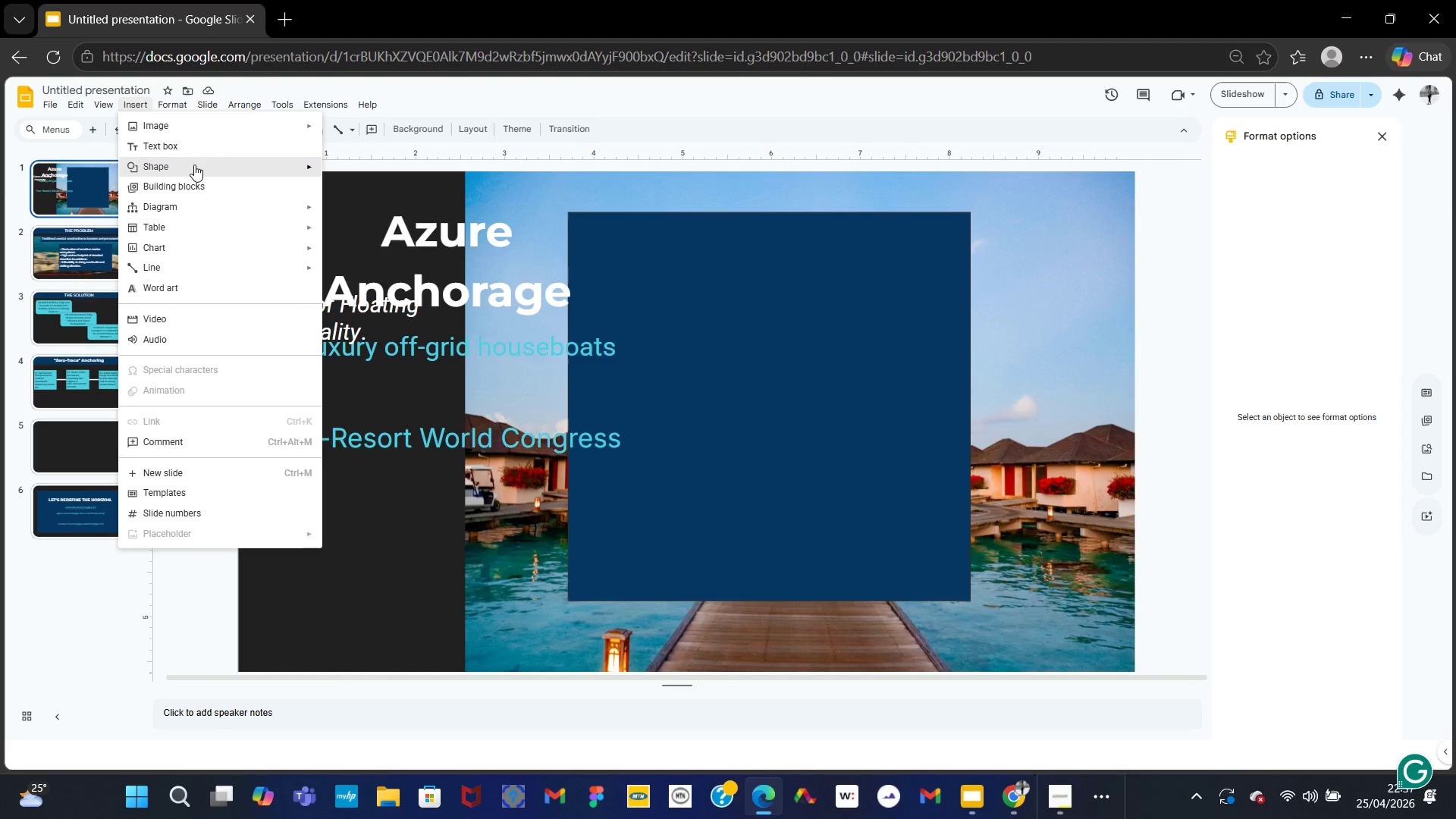 
wait(8.33)
 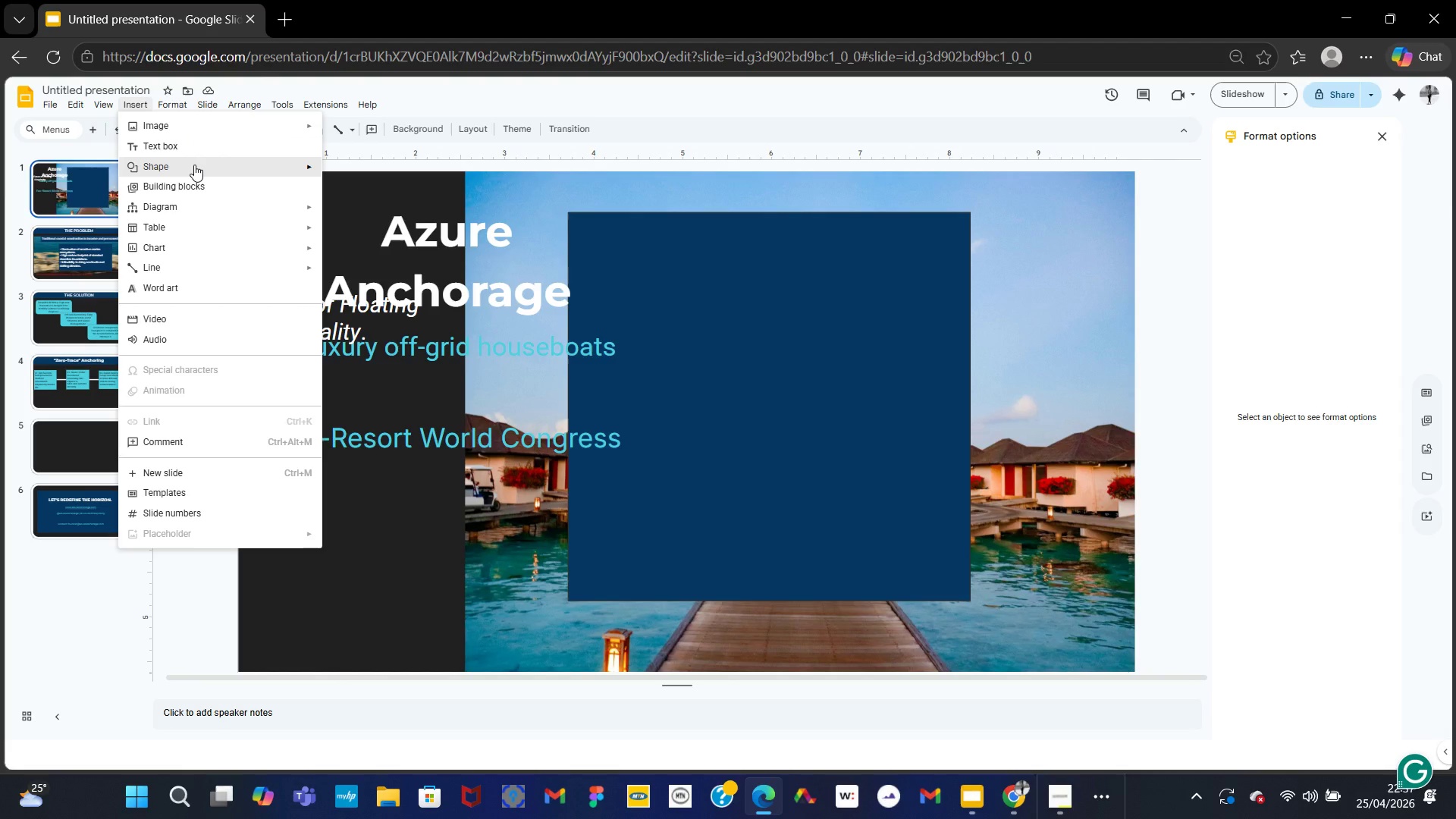 
left_click([177, 498])
 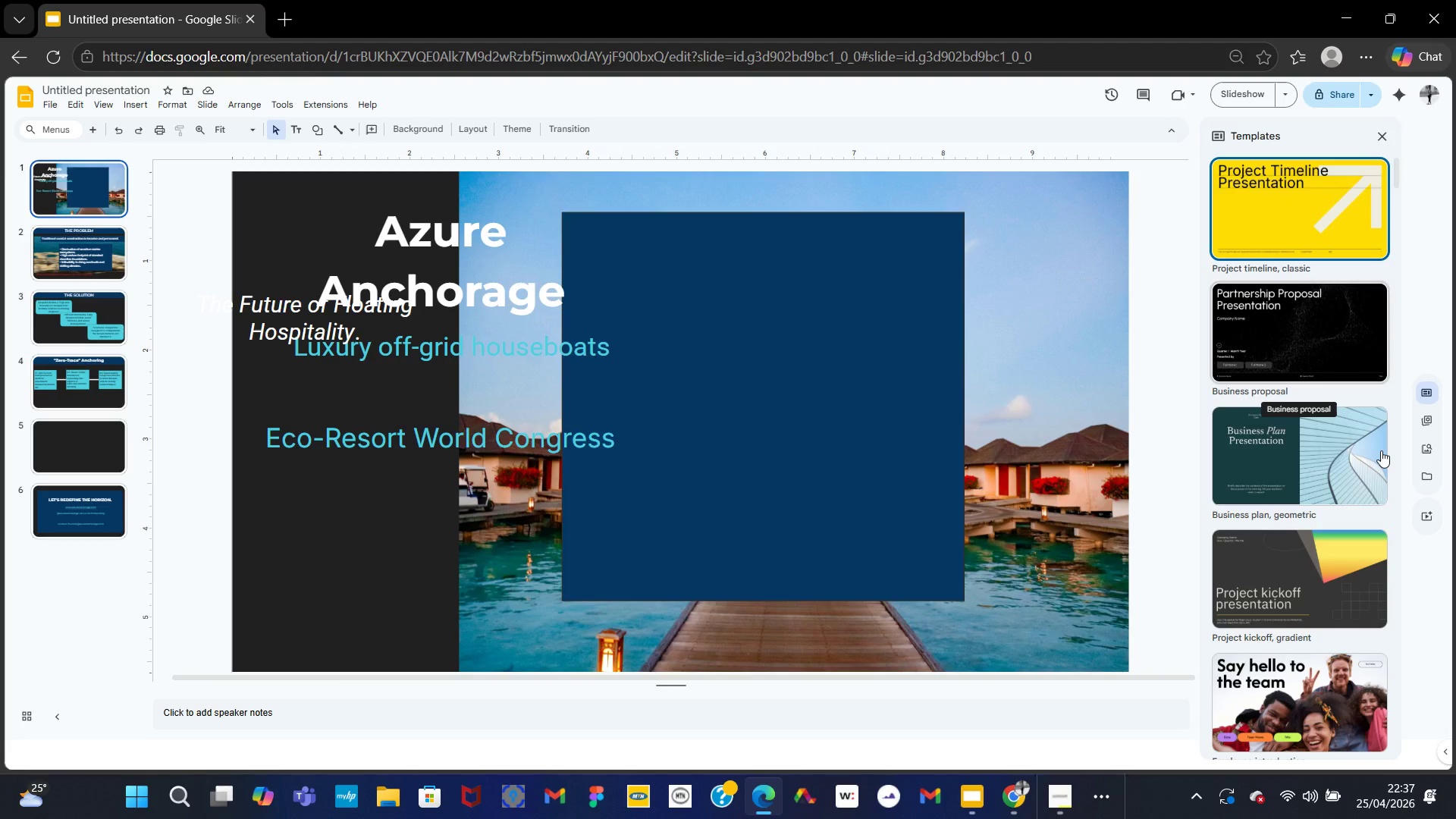 
scroll: coordinate [1398, 467], scroll_direction: down, amount: 12.0